 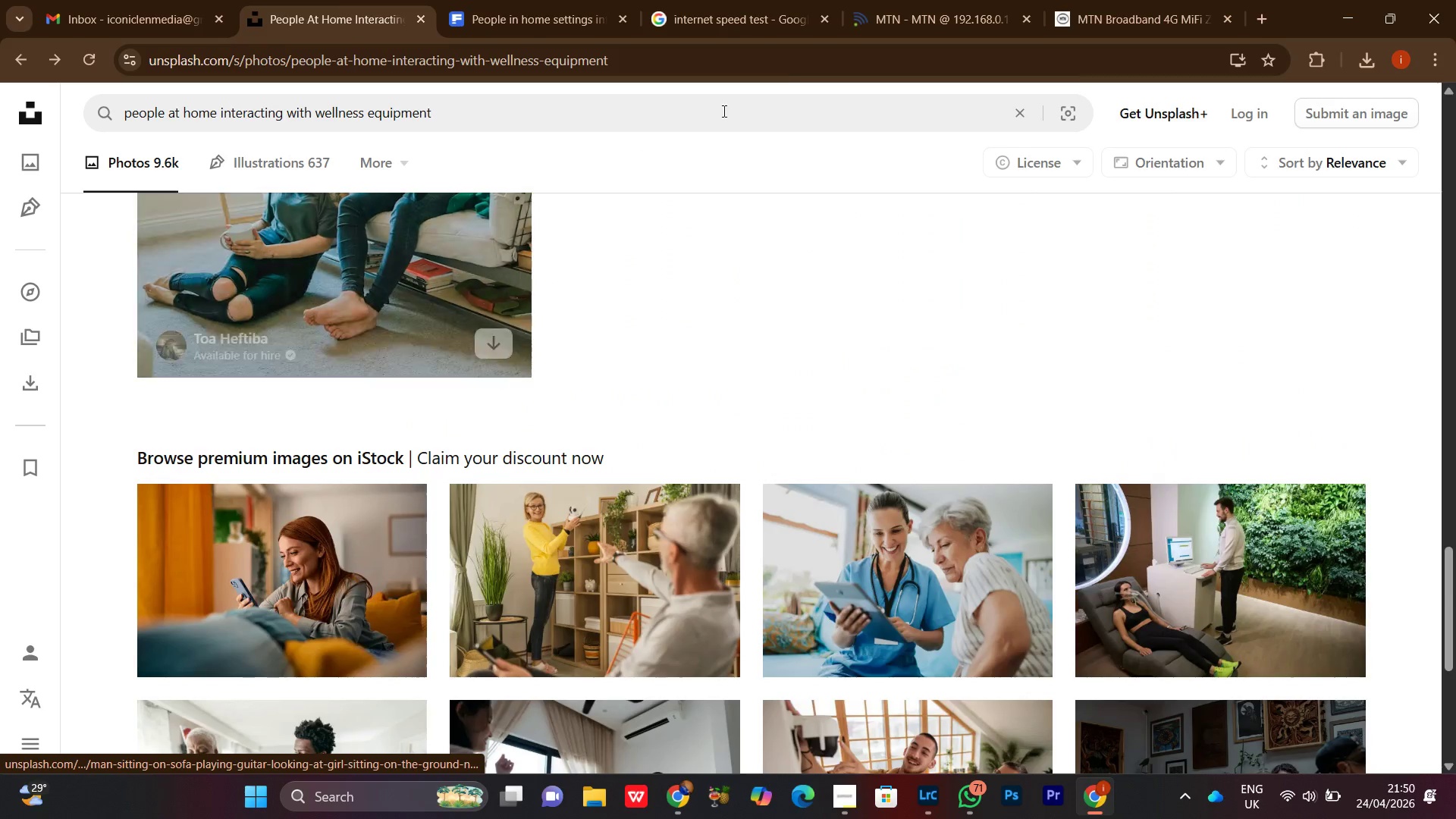 
left_click([1119, 8])
 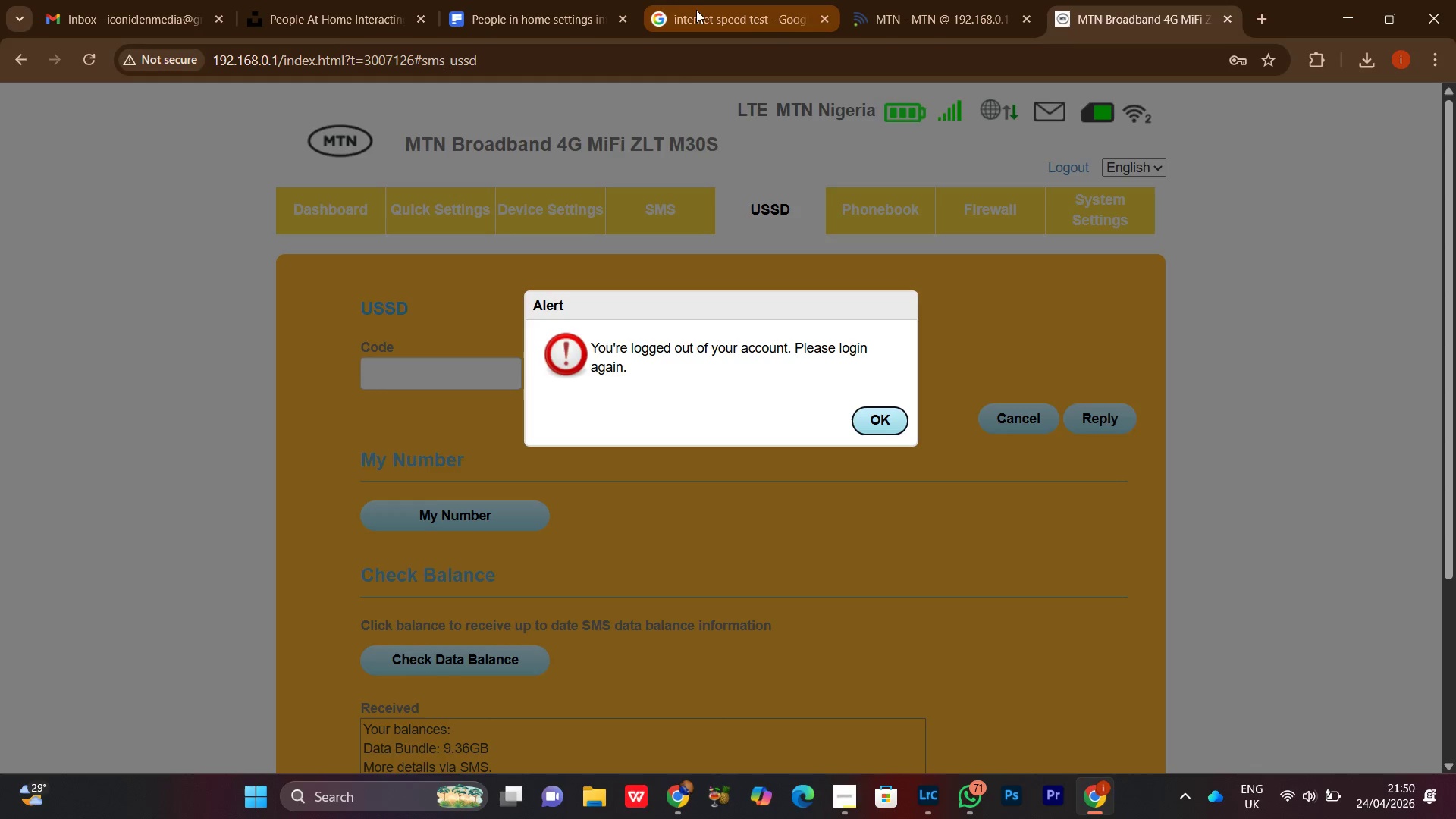 
left_click([697, 7])
 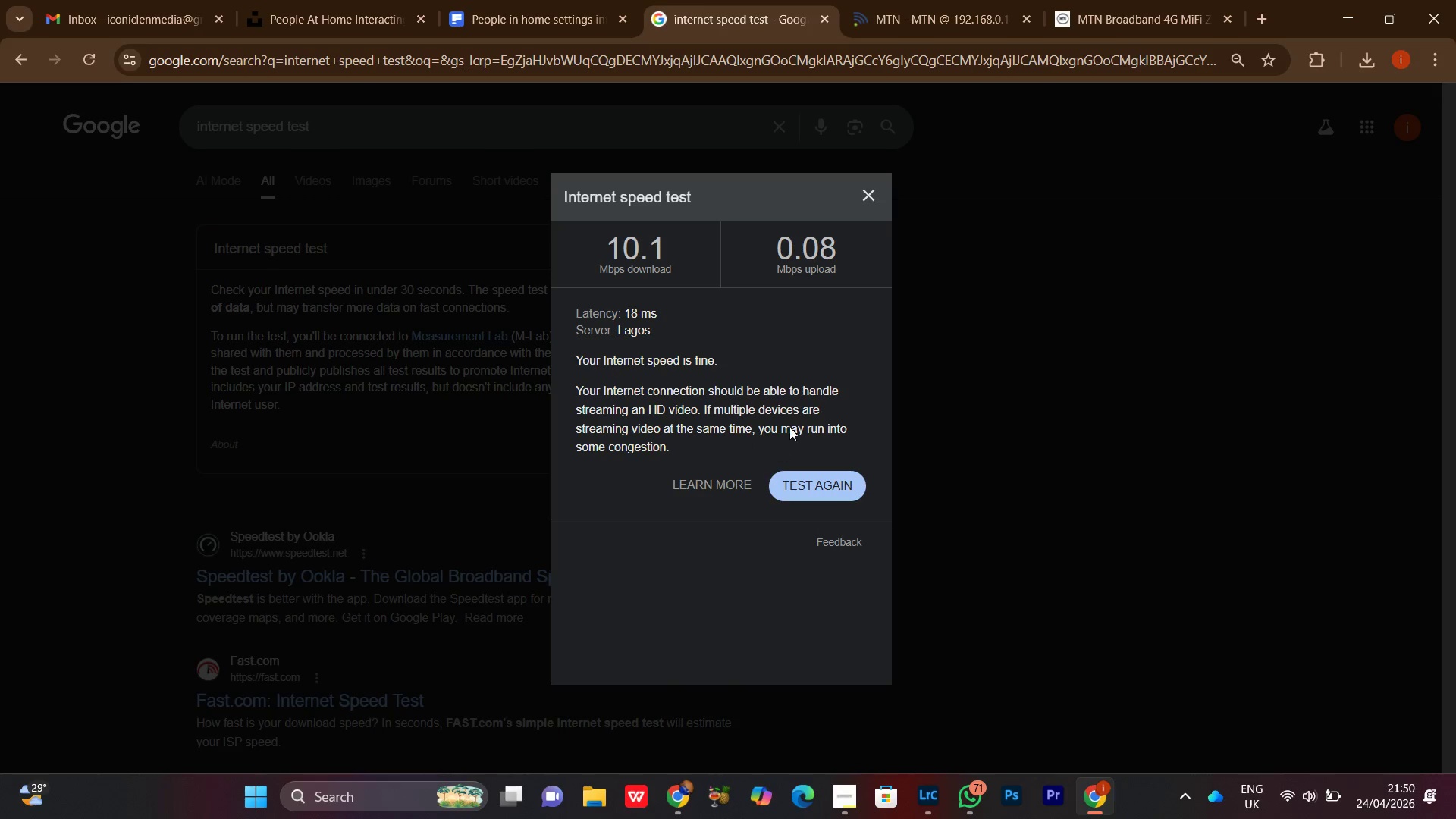 
left_click([807, 489])
 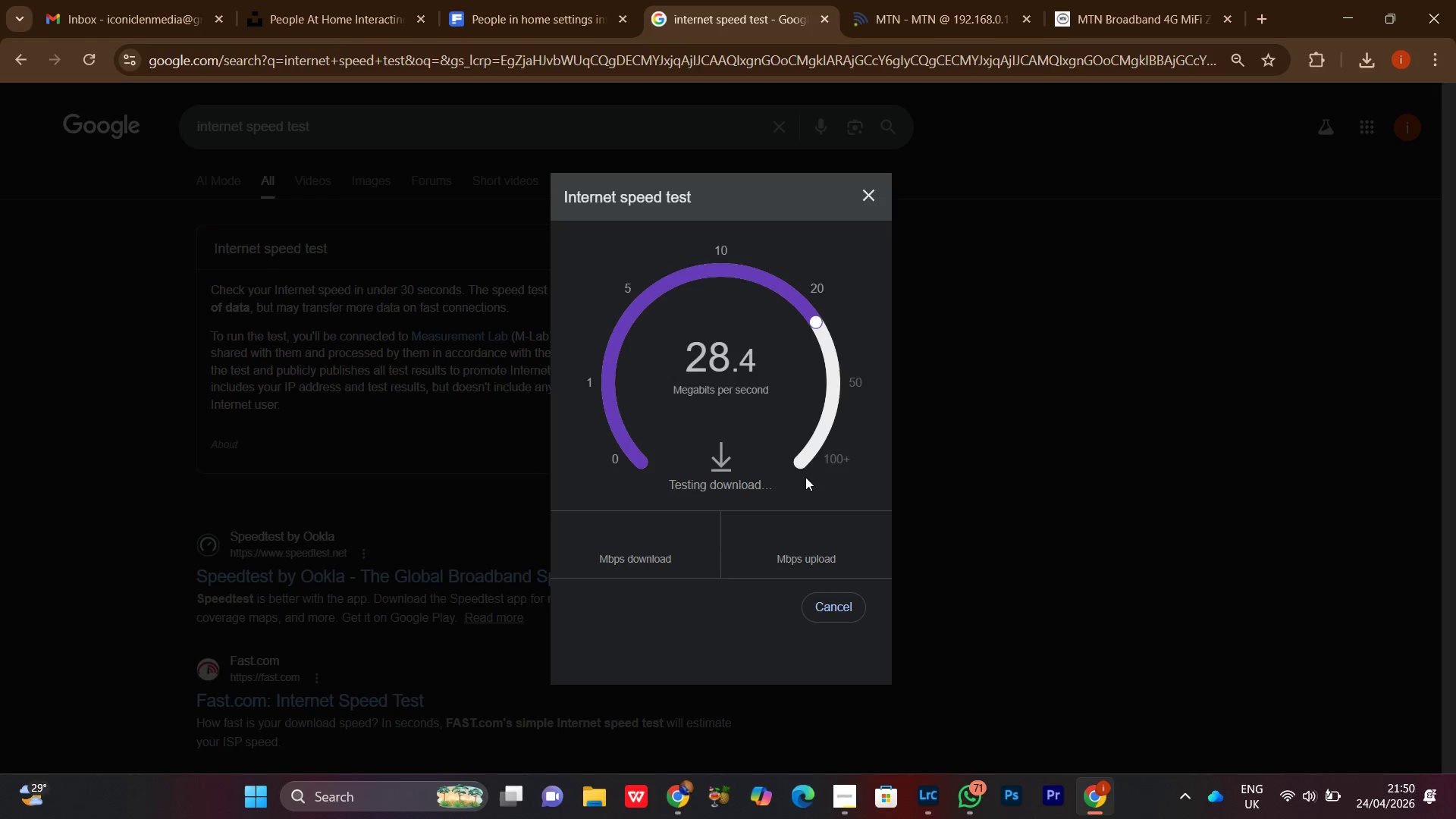 
wait(8.8)
 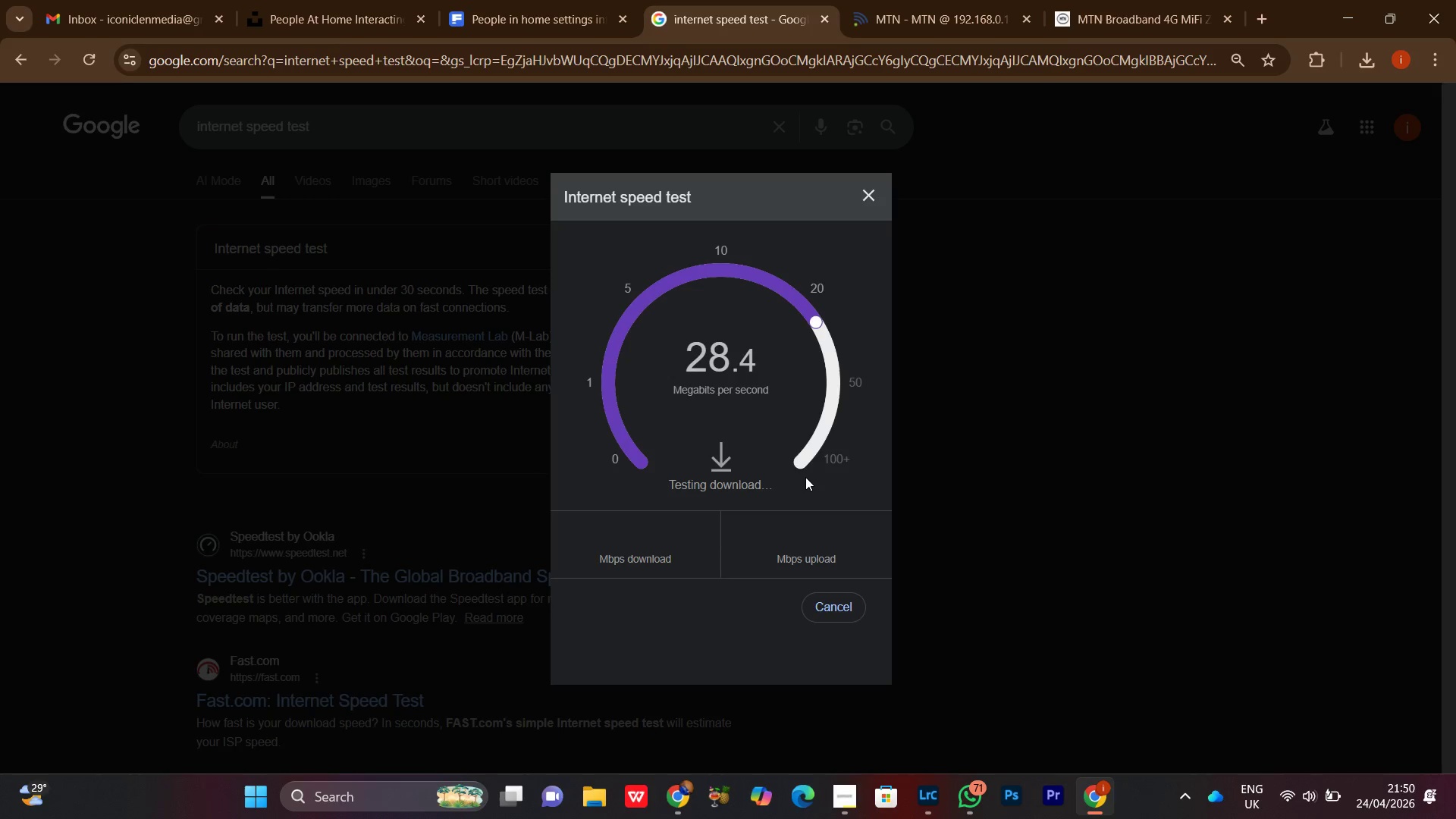 
scroll: coordinate [786, 508], scroll_direction: down, amount: 5.0
 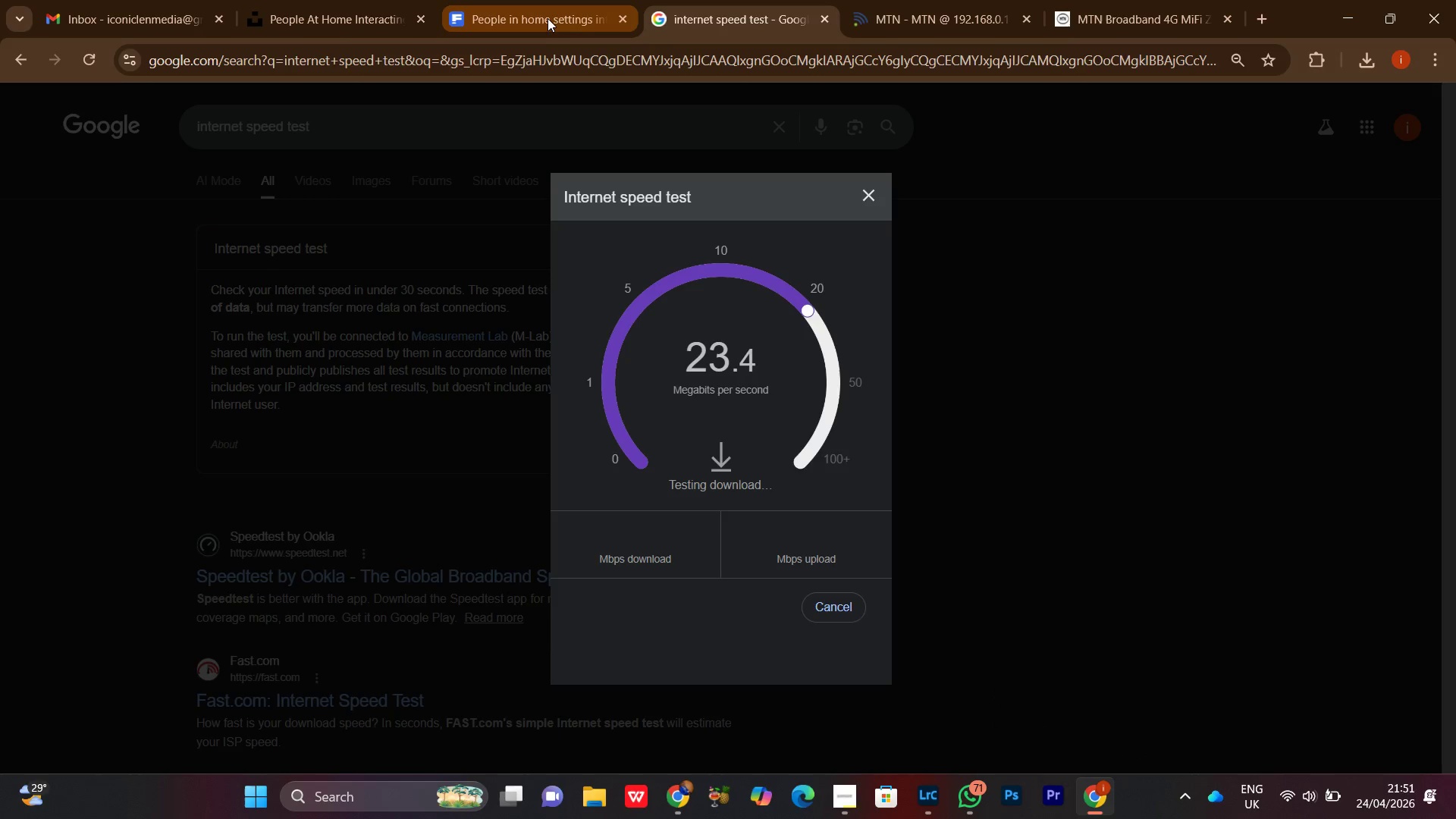 
left_click([338, 19])
 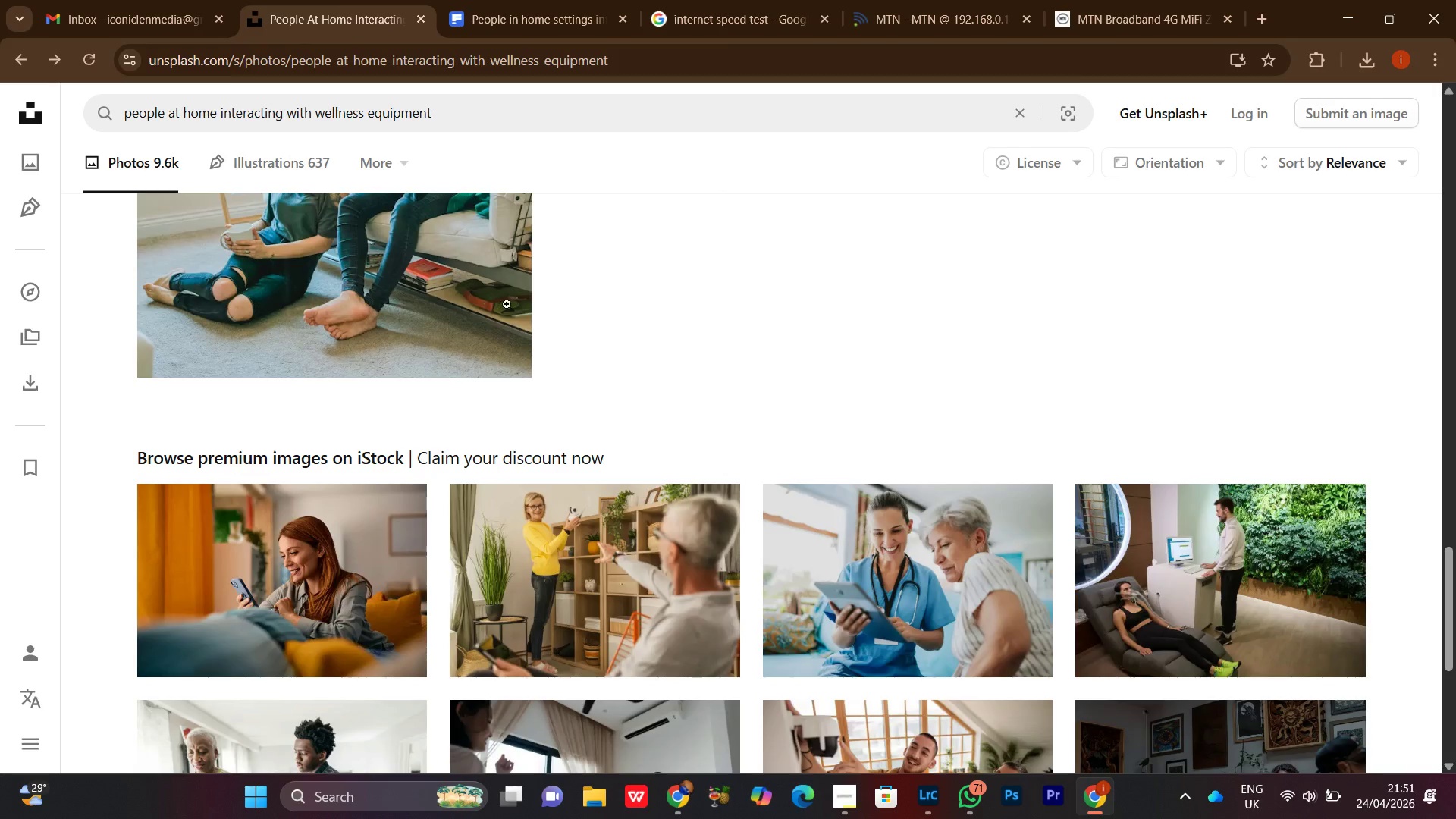 
left_click([716, 529])
 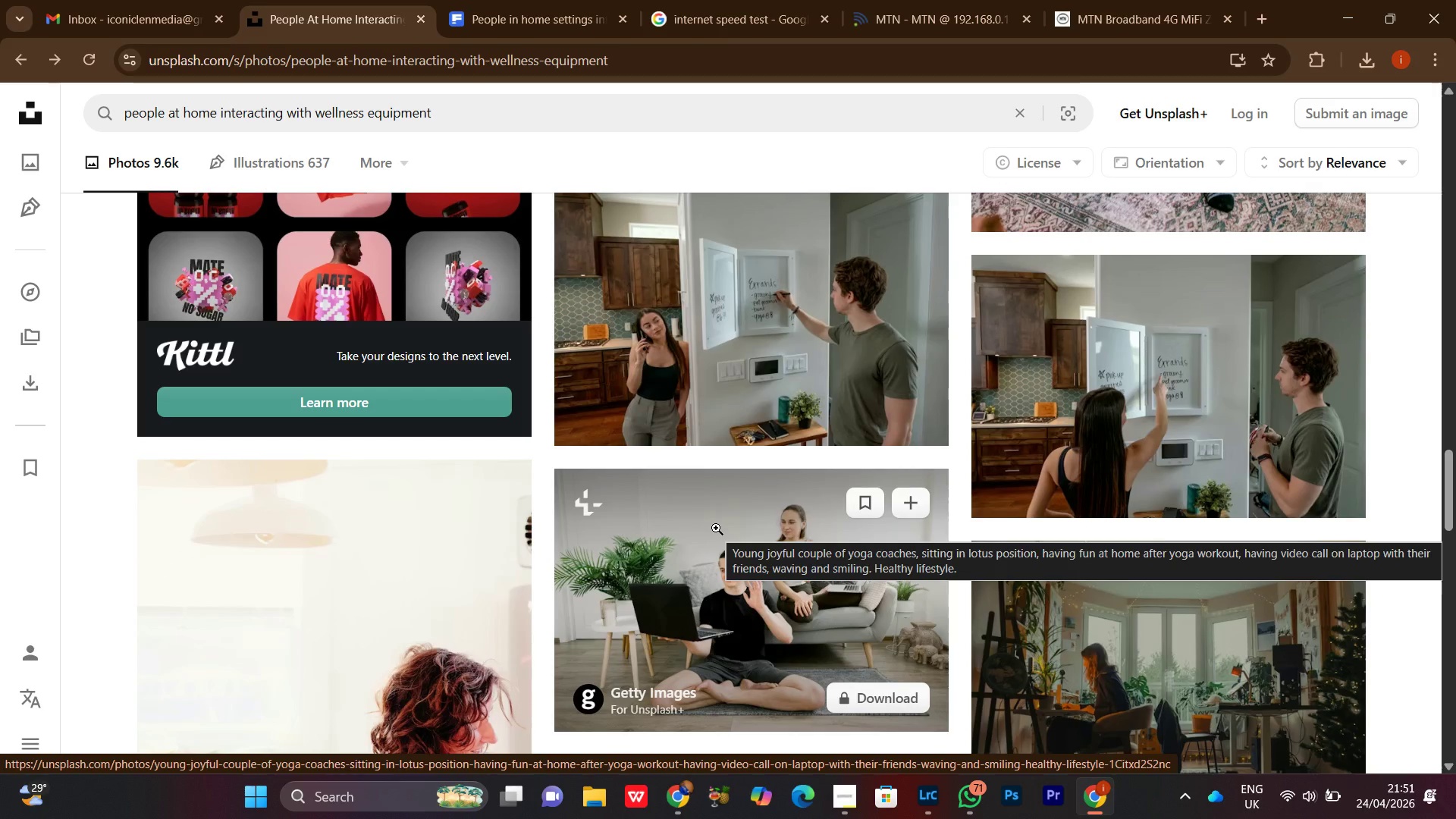 
scroll: coordinate [689, 446], scroll_direction: down, amount: 10.0
 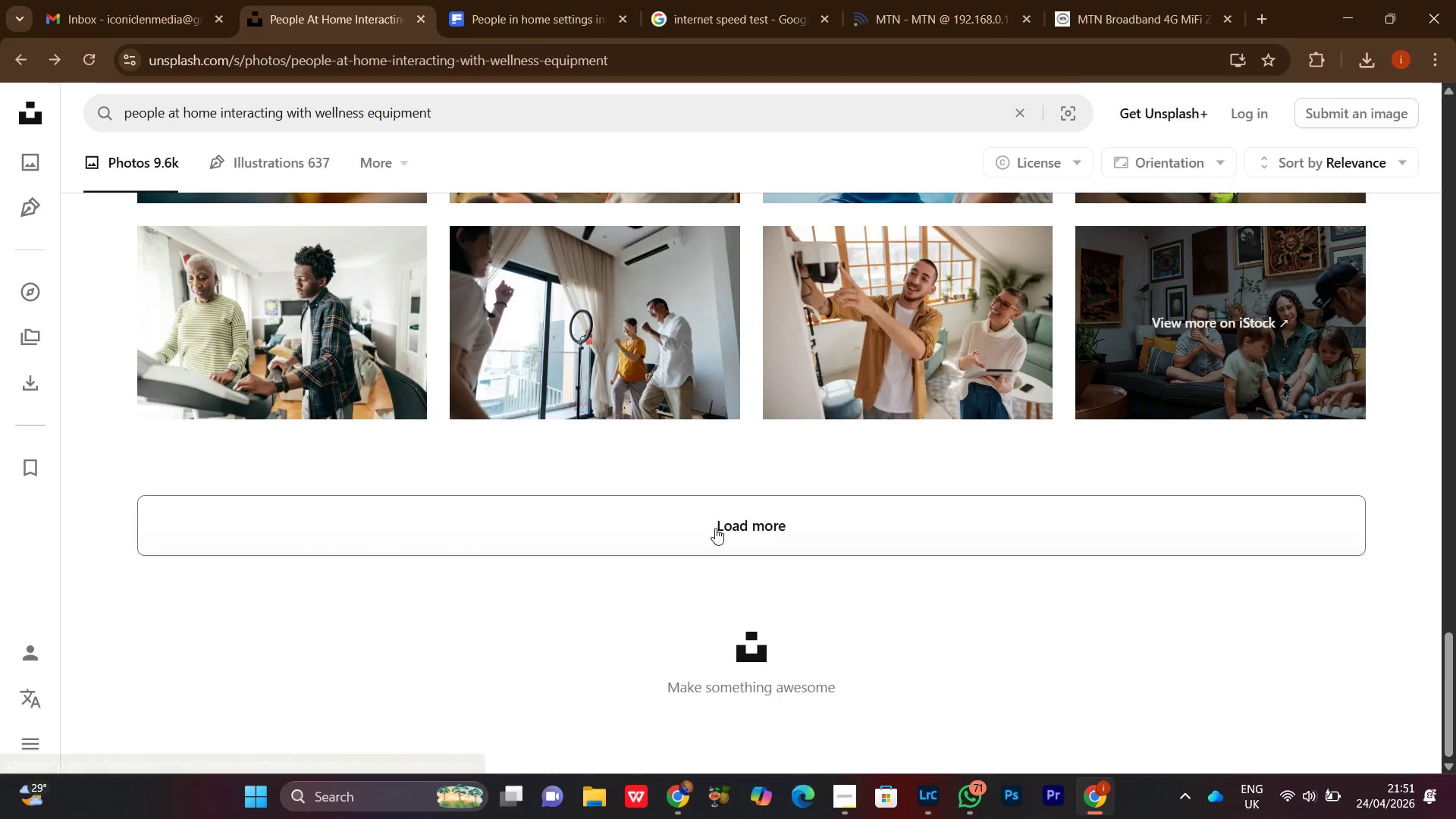 
wait(16.56)
 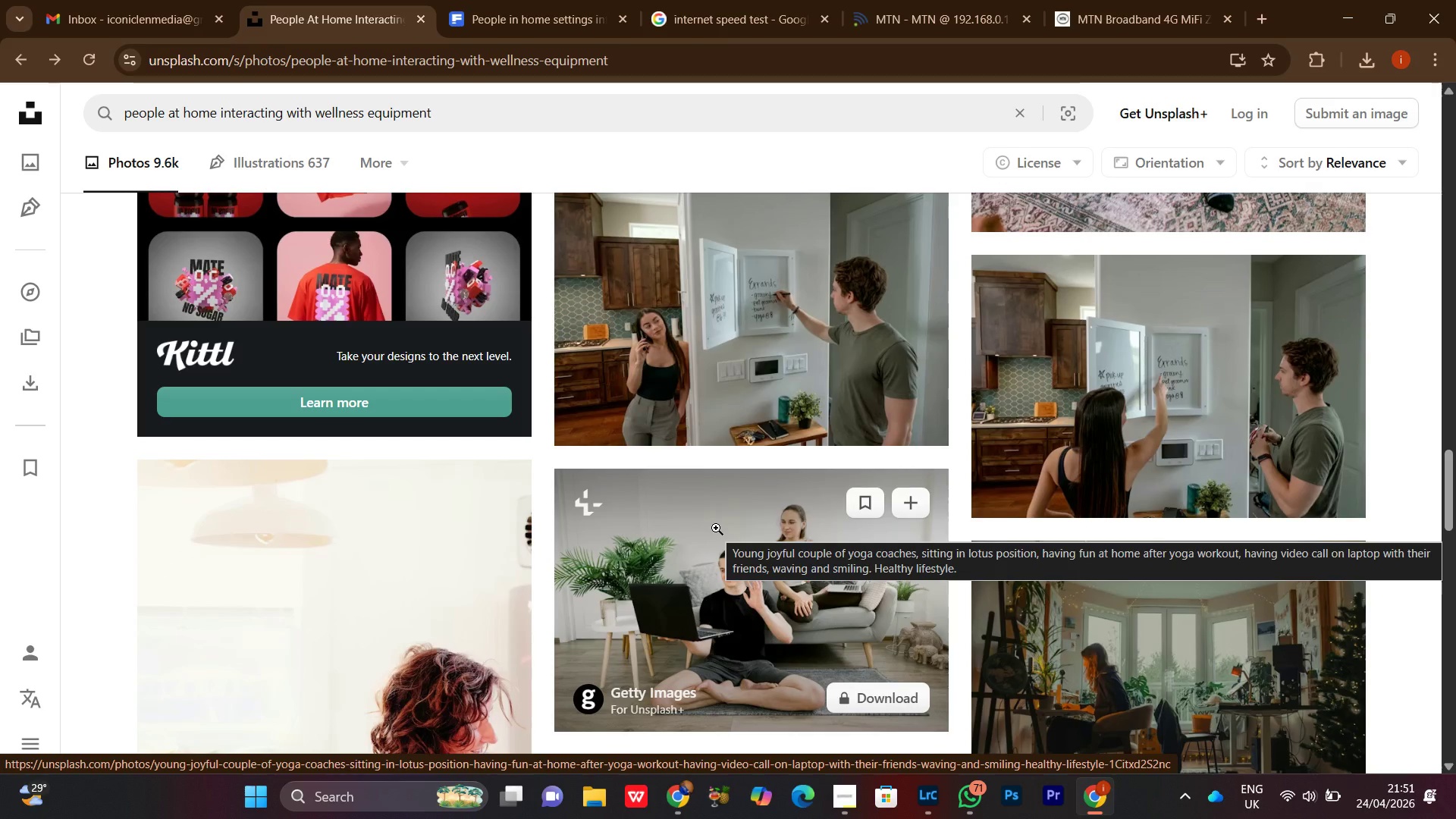 
scroll: coordinate [733, 535], scroll_direction: down, amount: 12.0
 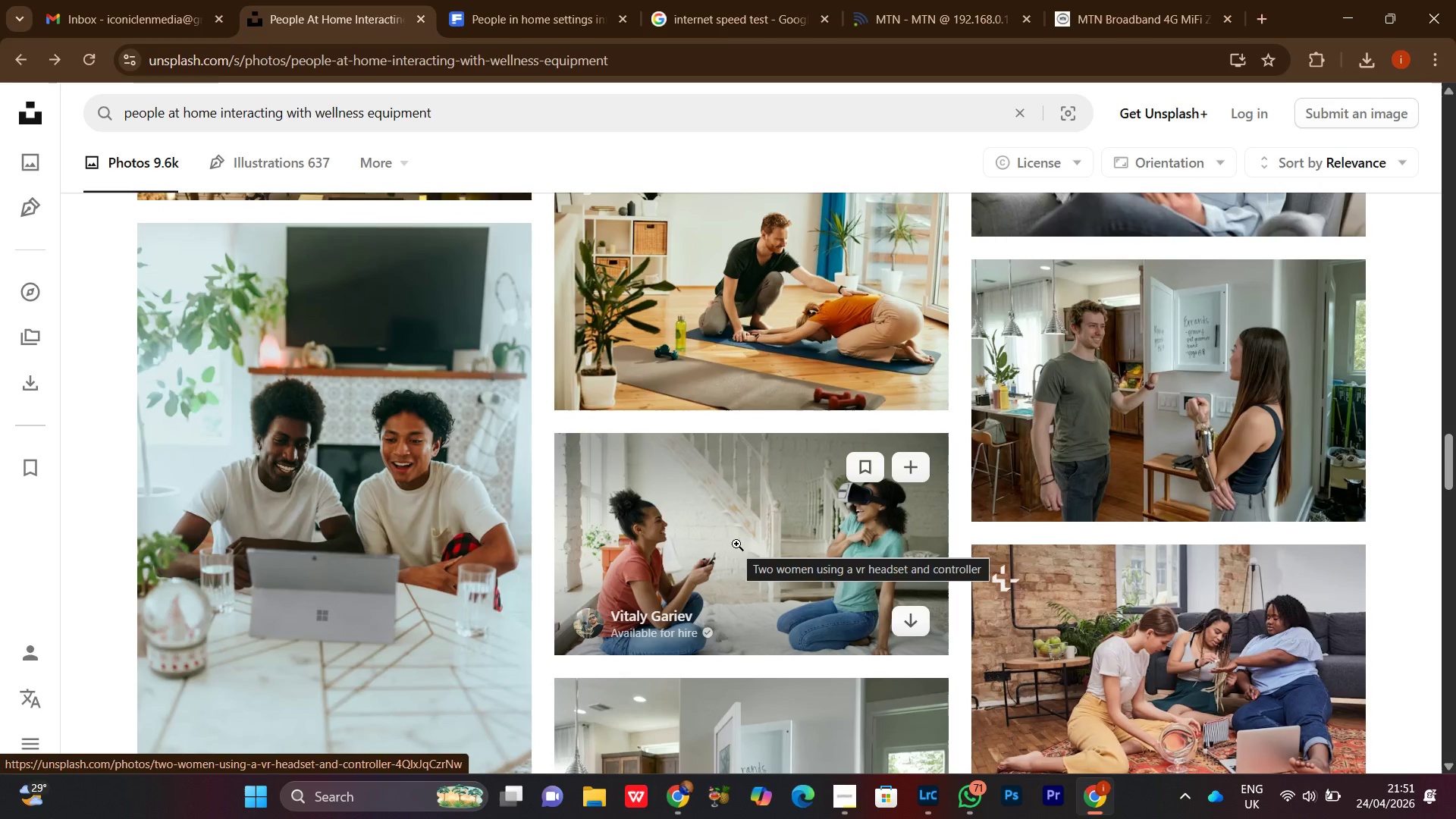 
wait(6.23)
 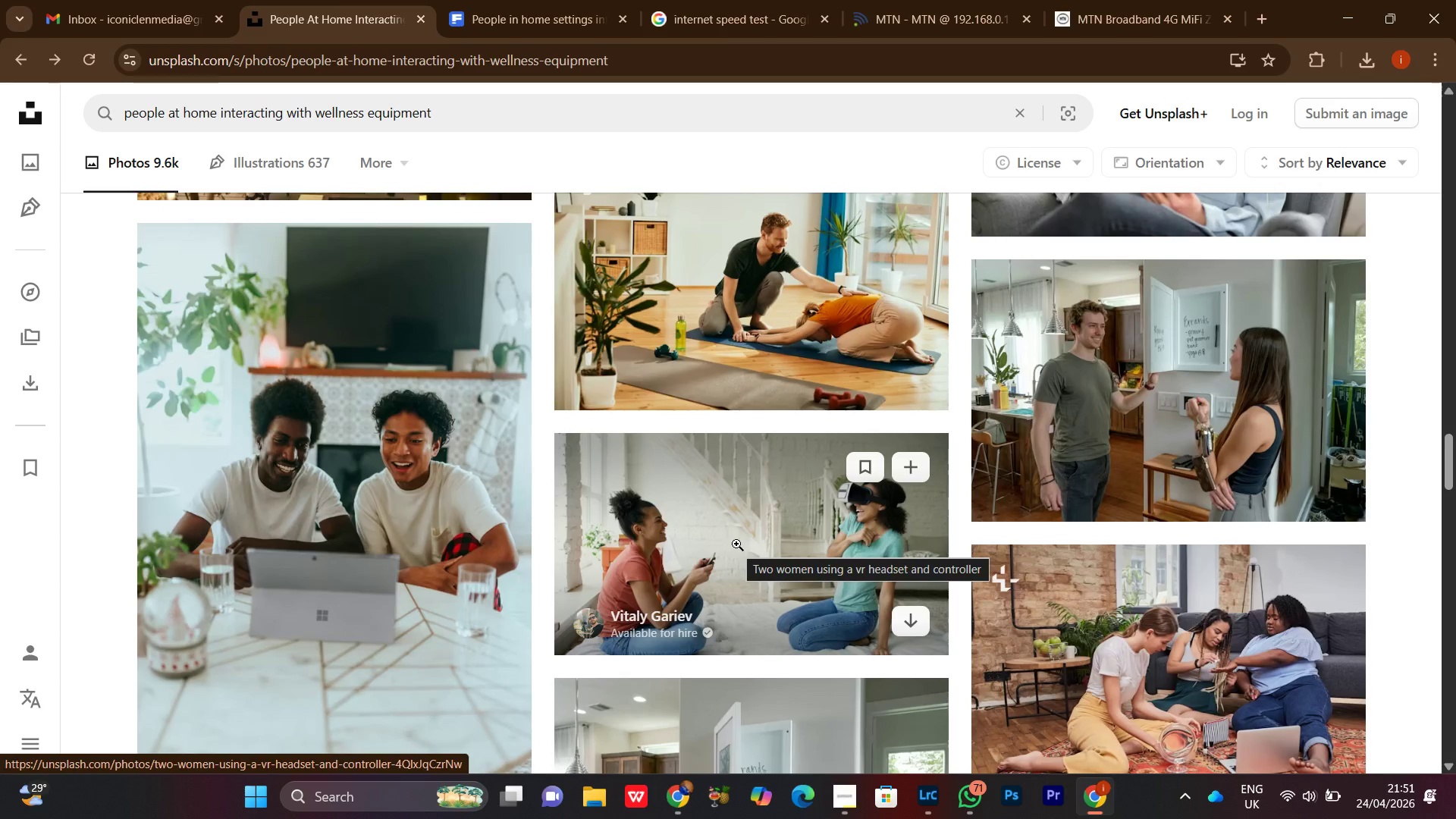 
scroll: coordinate [752, 570], scroll_direction: down, amount: 18.0
 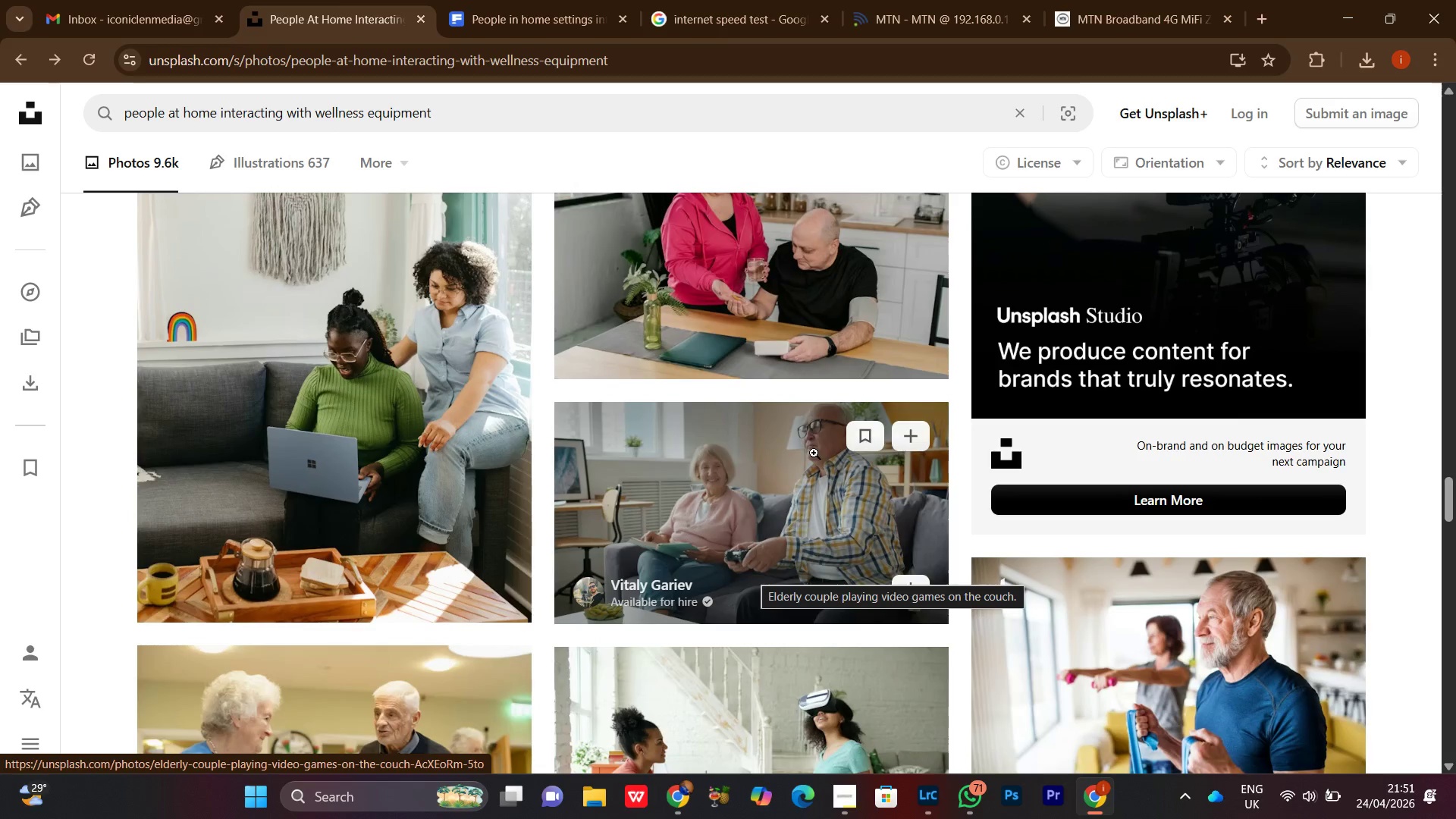 
scroll: coordinate [833, 484], scroll_direction: down, amount: 8.0
 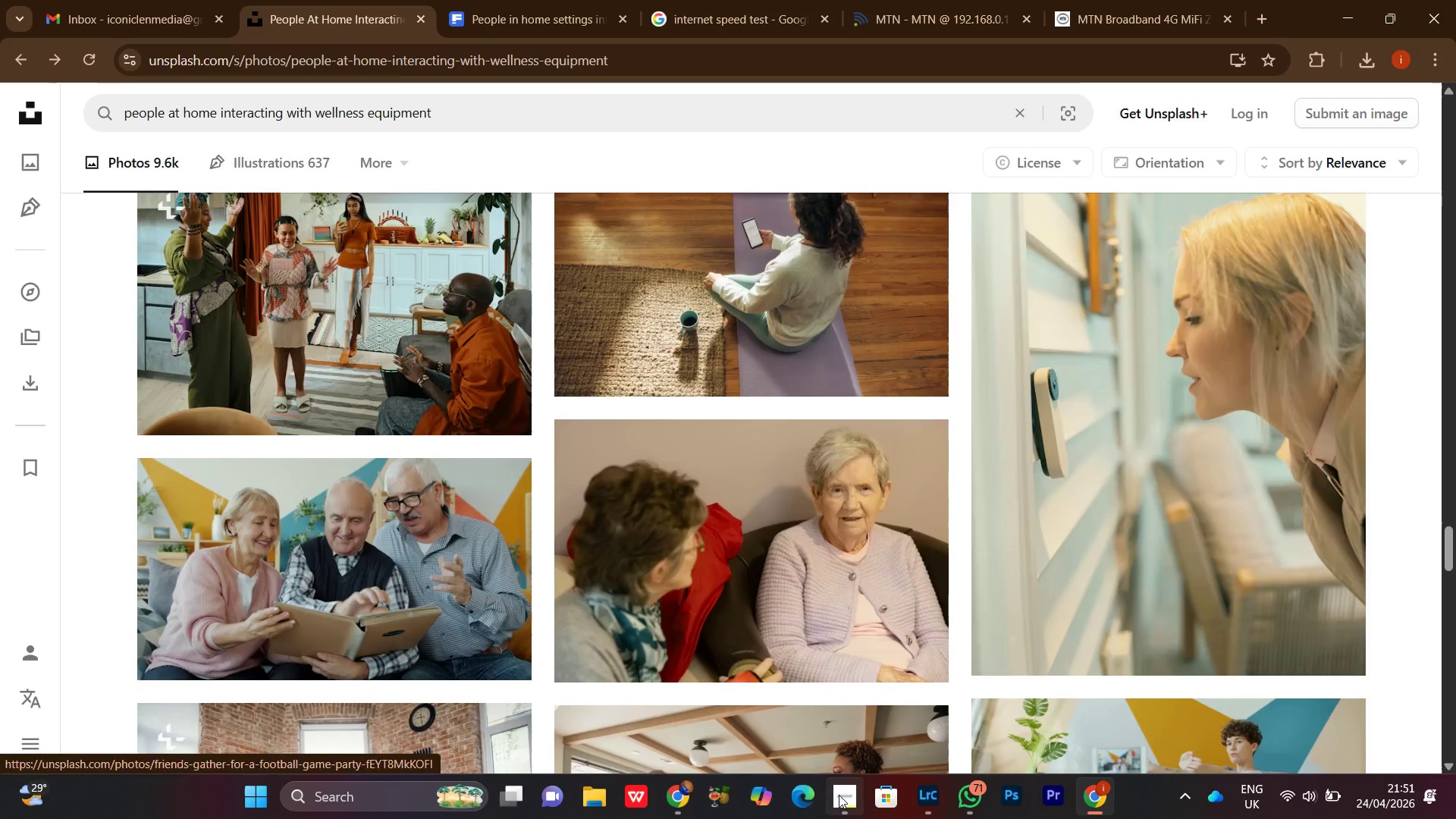 
left_click([844, 809])